 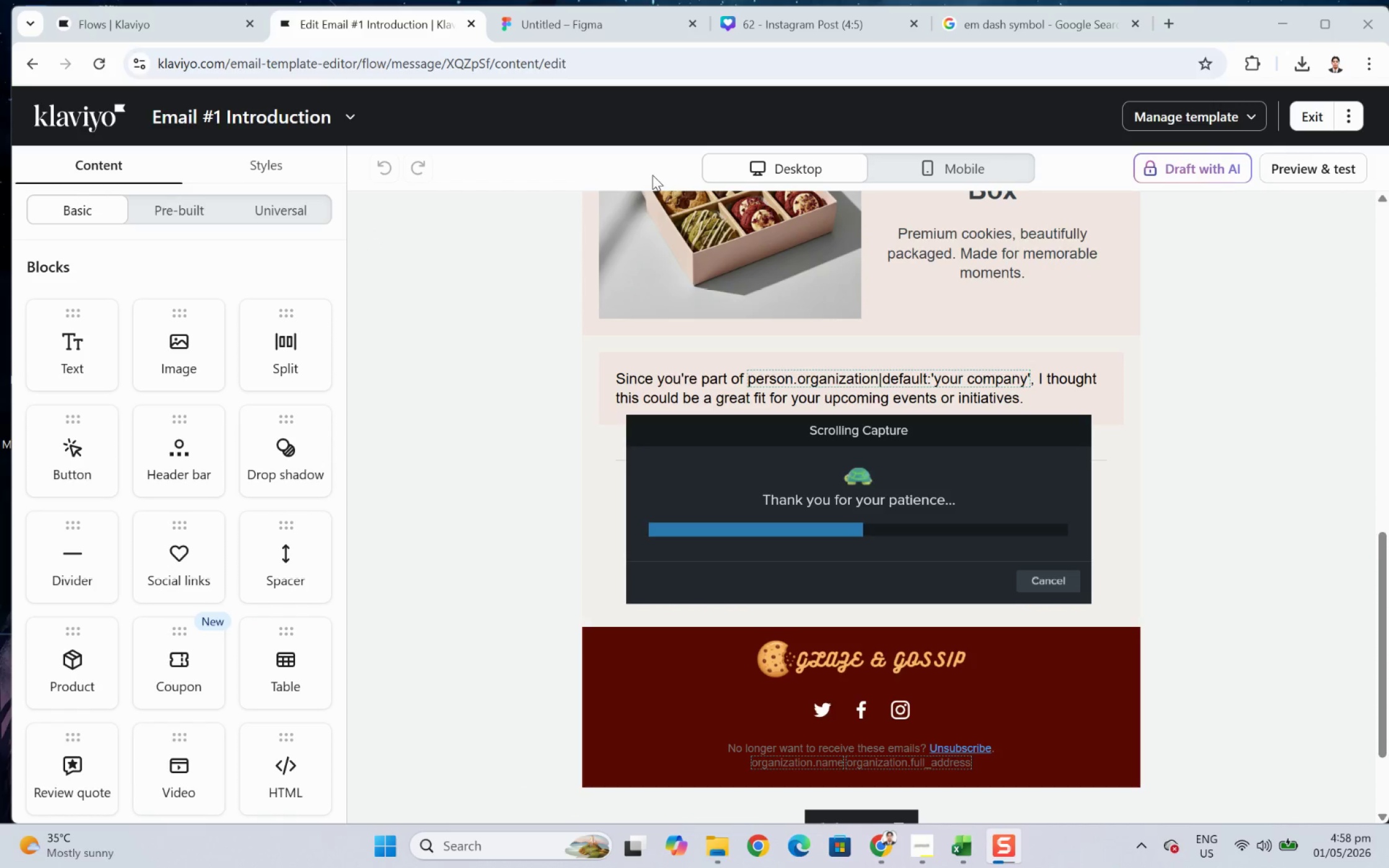 
key(Control+C)
 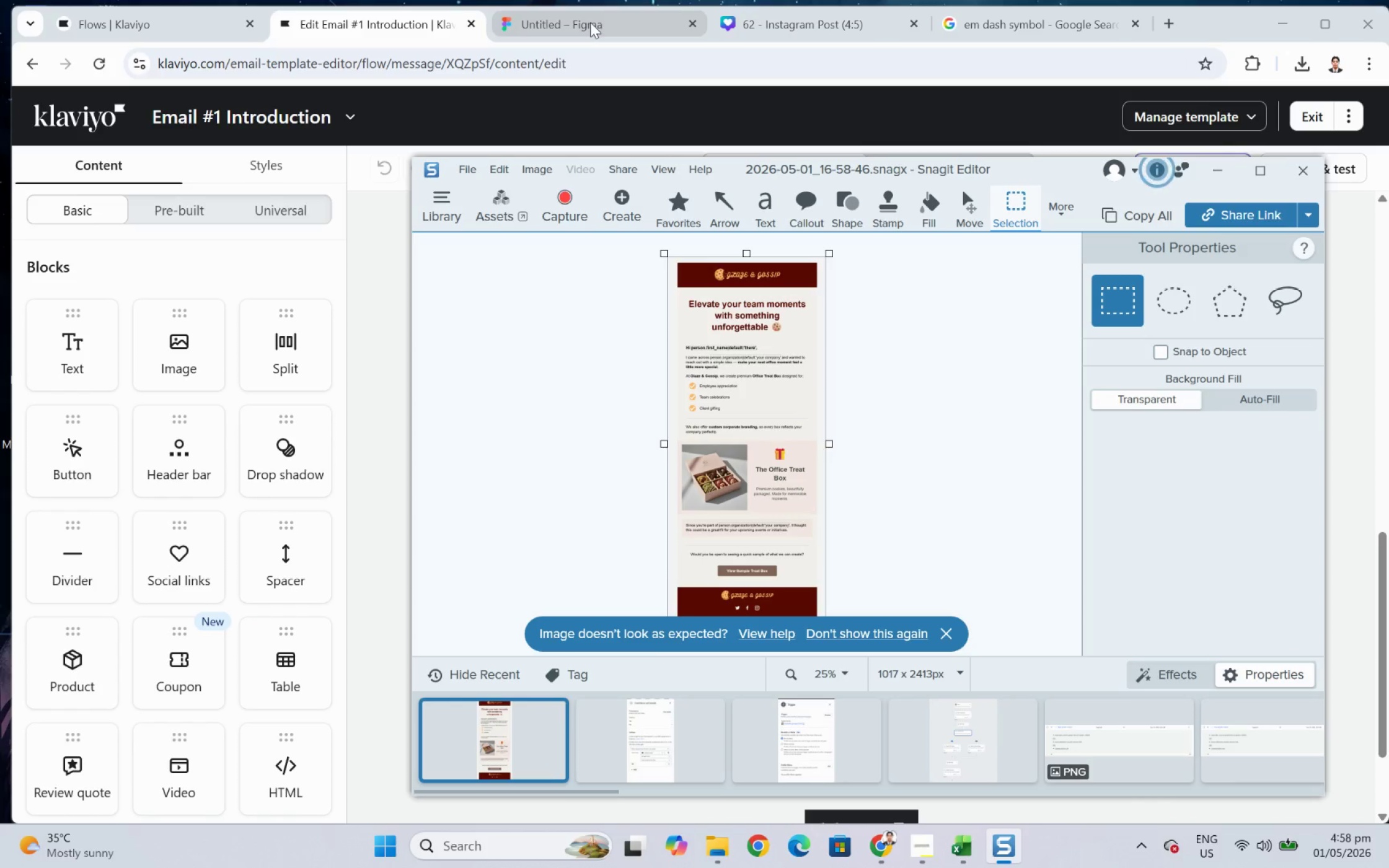 
wait(6.56)
 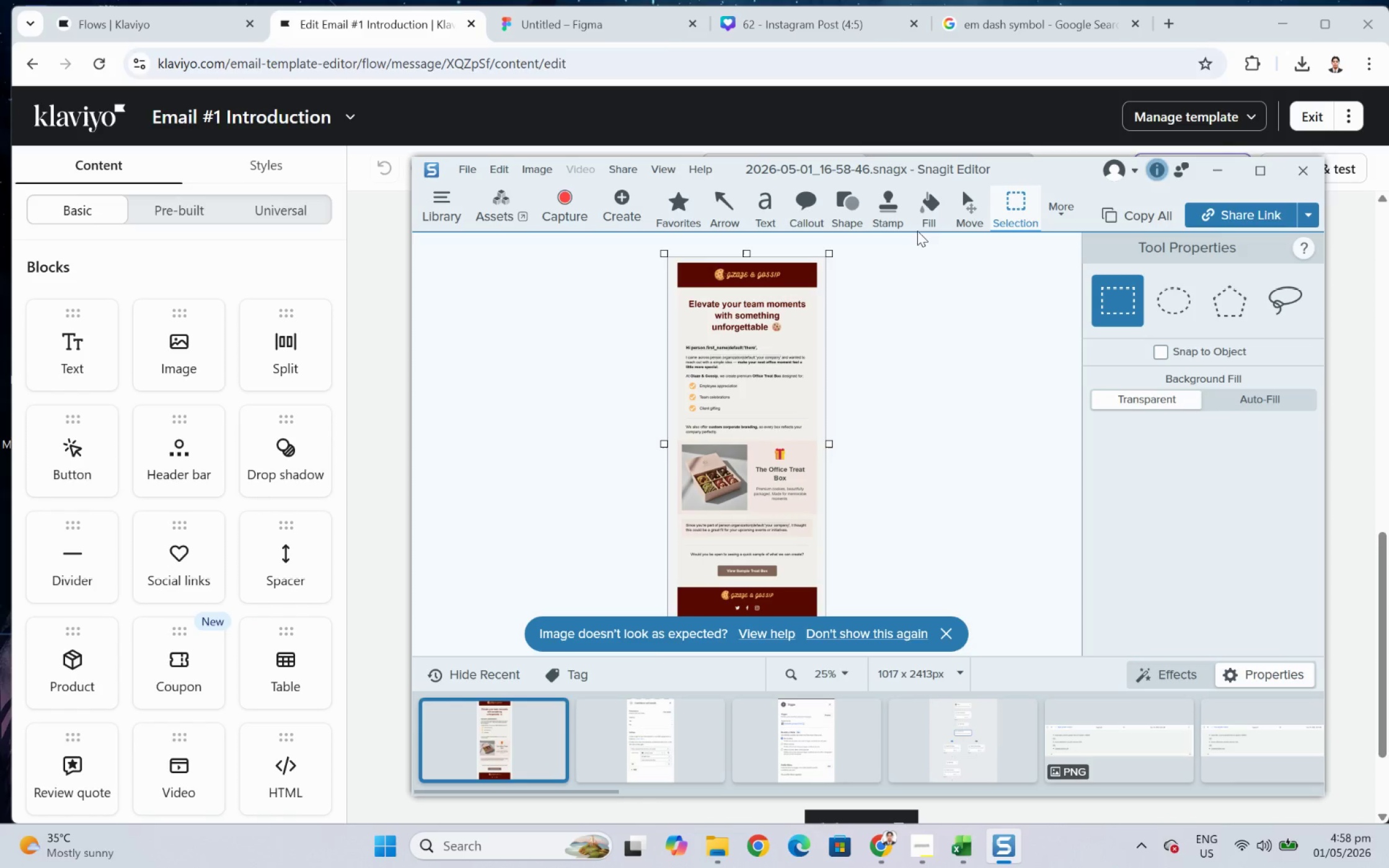 
mouse_move([736, 22])
 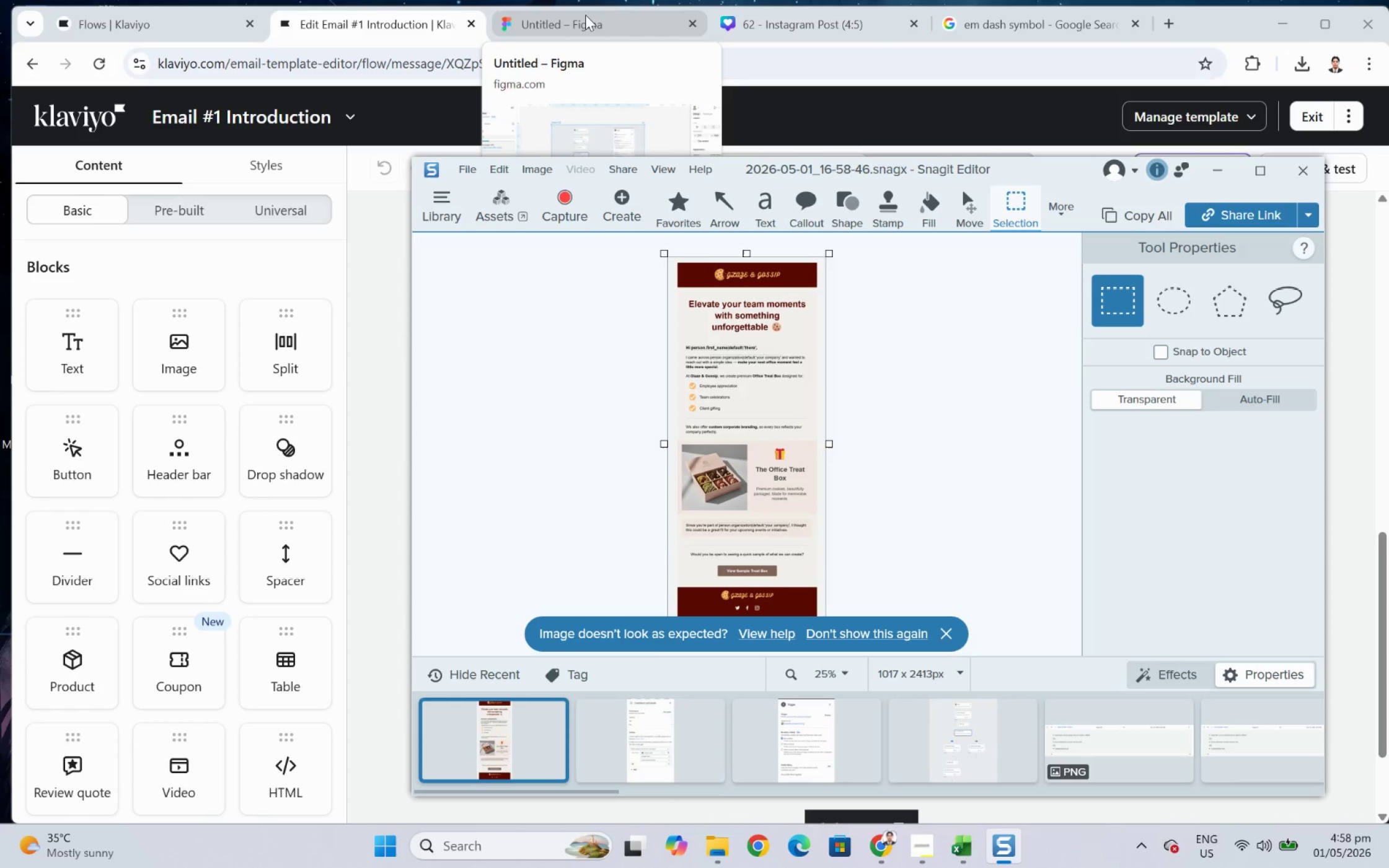 
left_click([585, 15])
 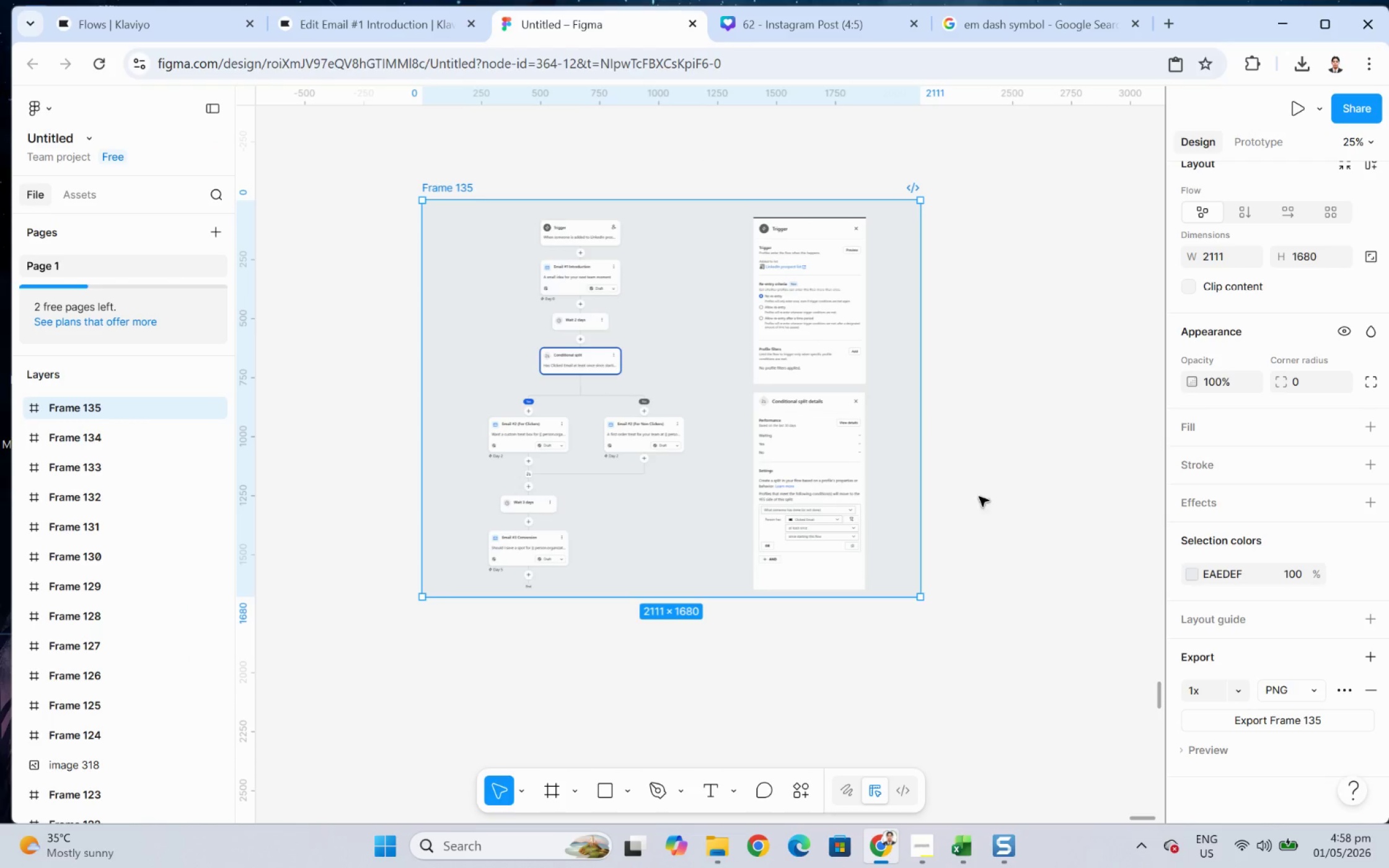 
left_click([1008, 655])
 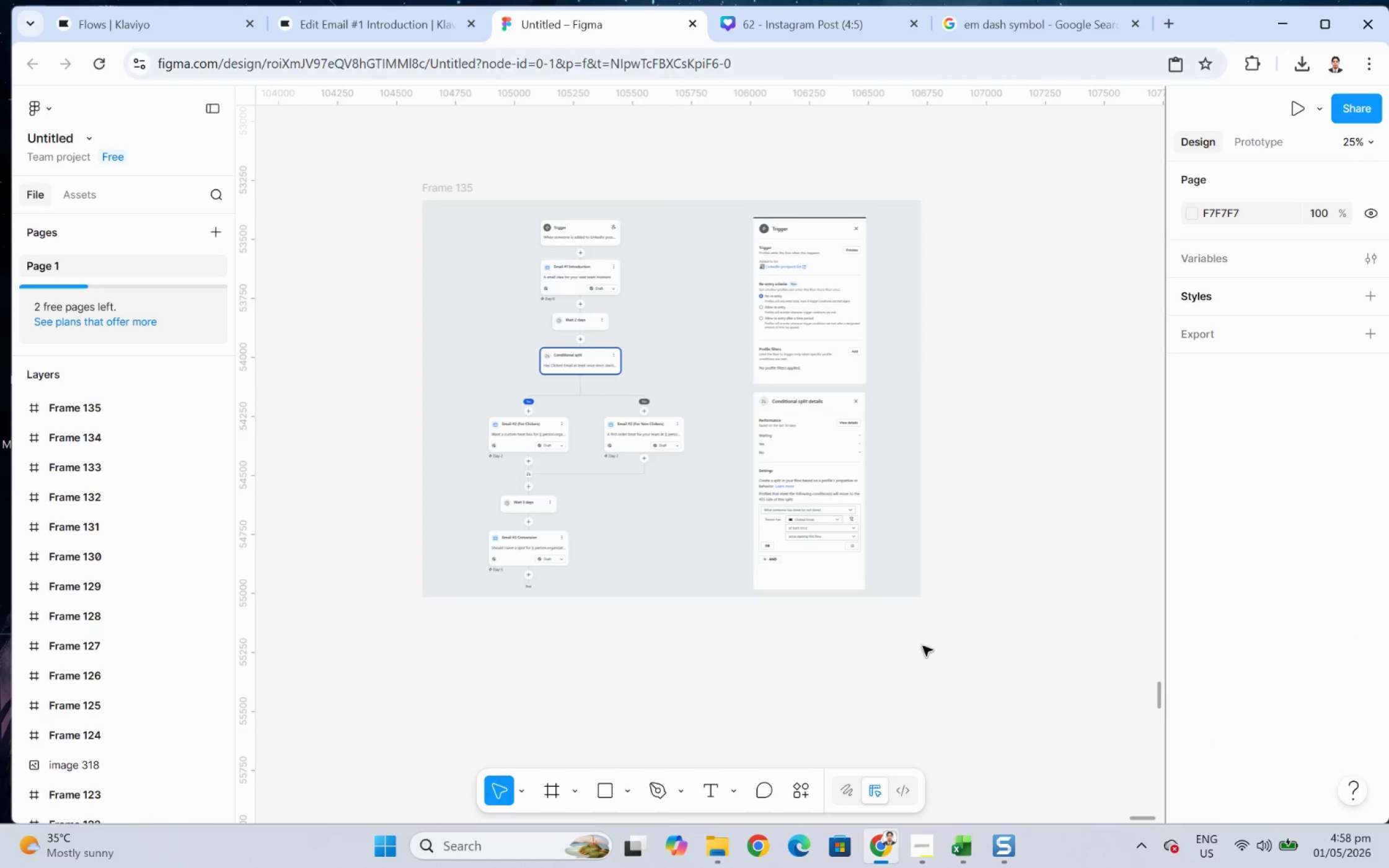 
scroll: coordinate [736, 543], scroll_direction: down, amount: 10.0
 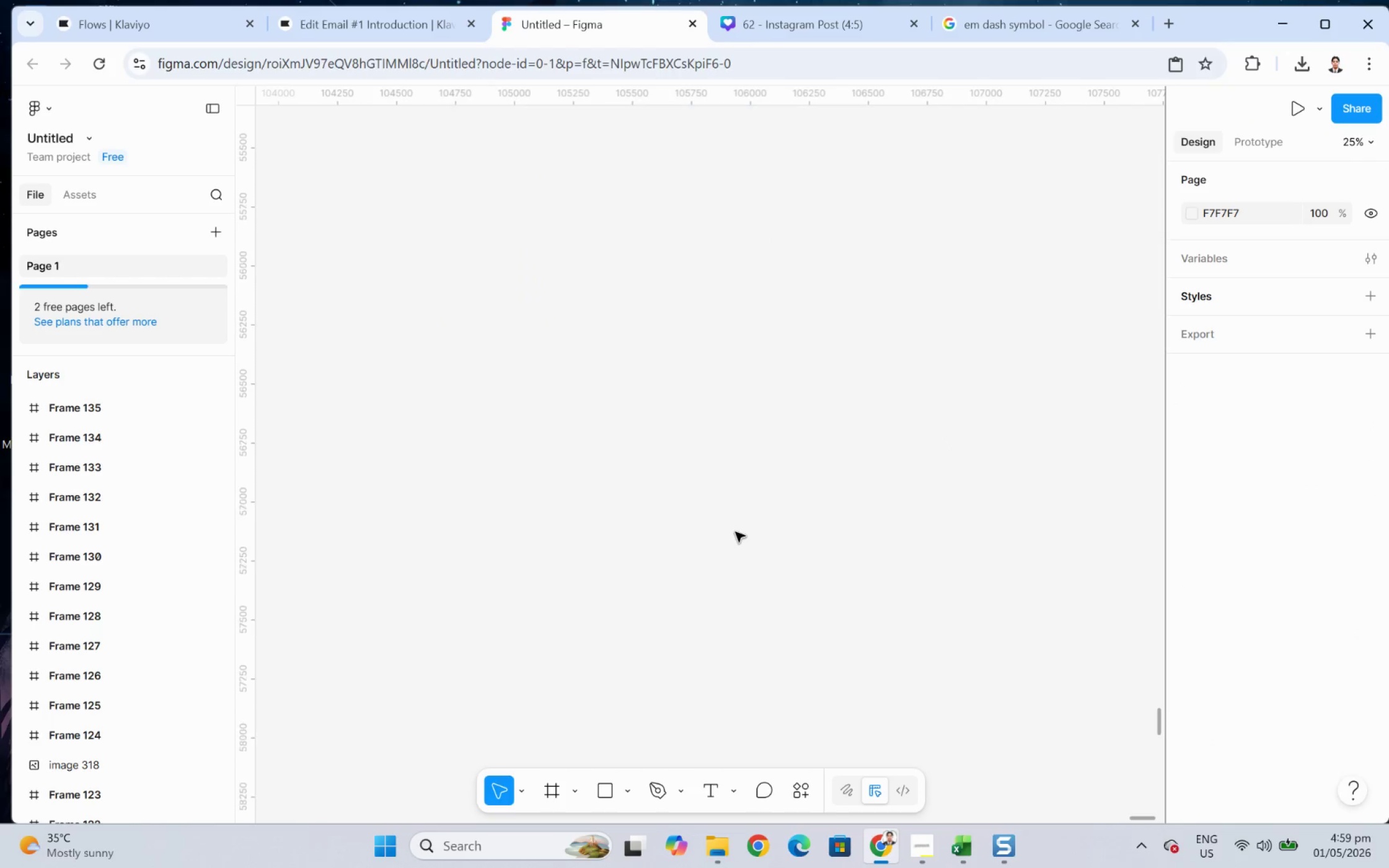 
key(Control+V)
 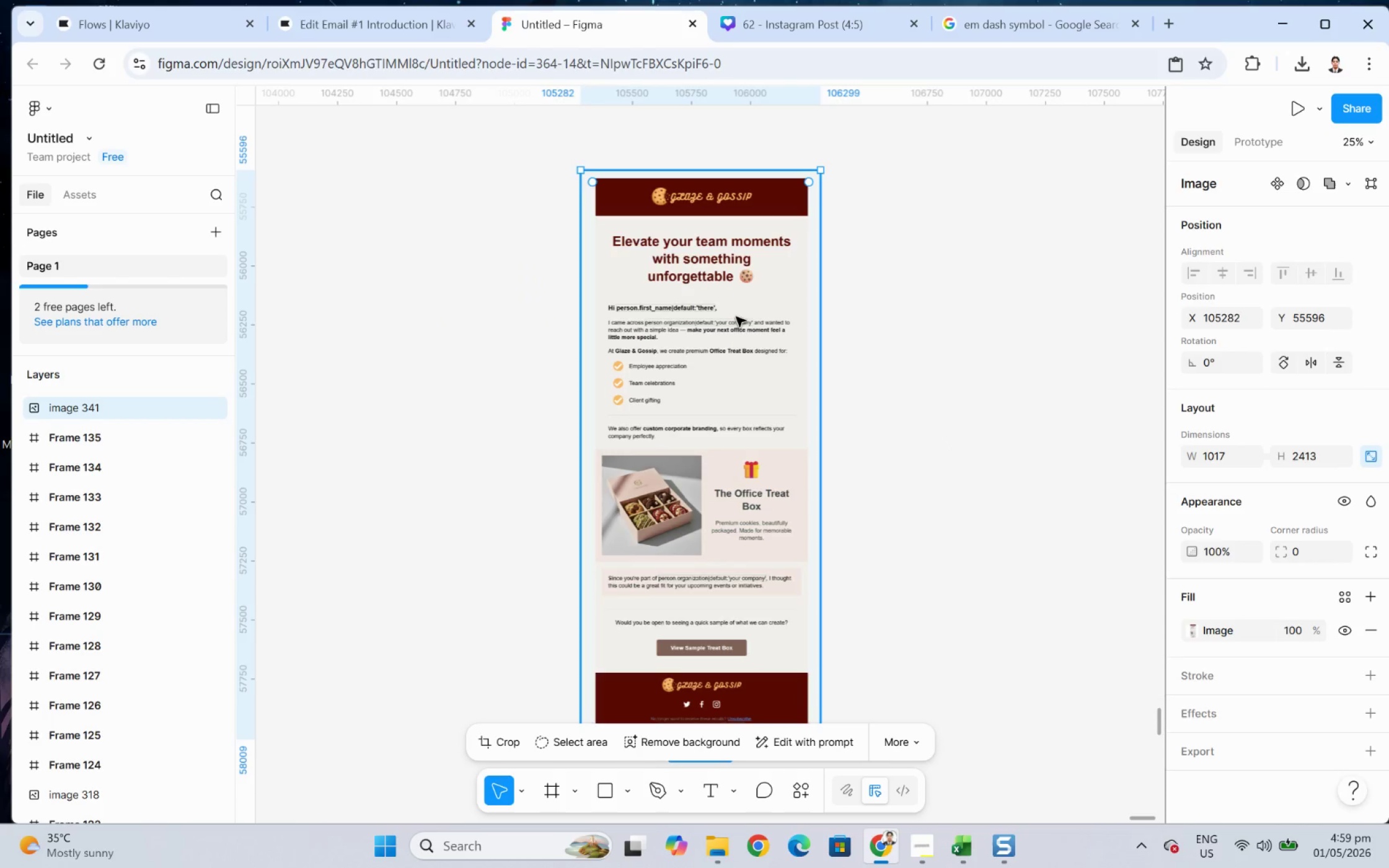 
scroll: coordinate [713, 431], scroll_direction: up, amount: 9.0
 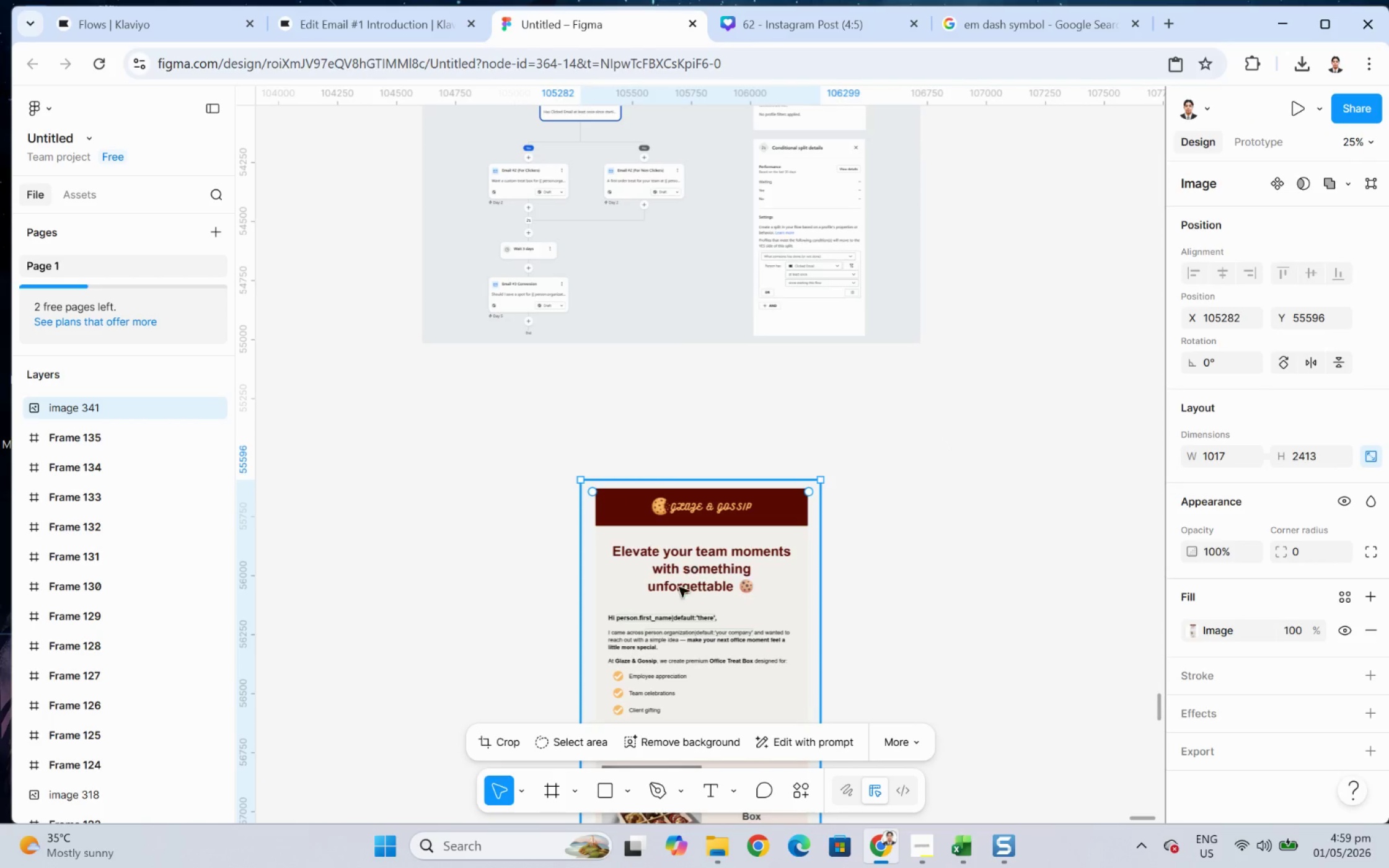 
left_click_drag(start_coordinate=[671, 608], to_coordinate=[499, 521])
 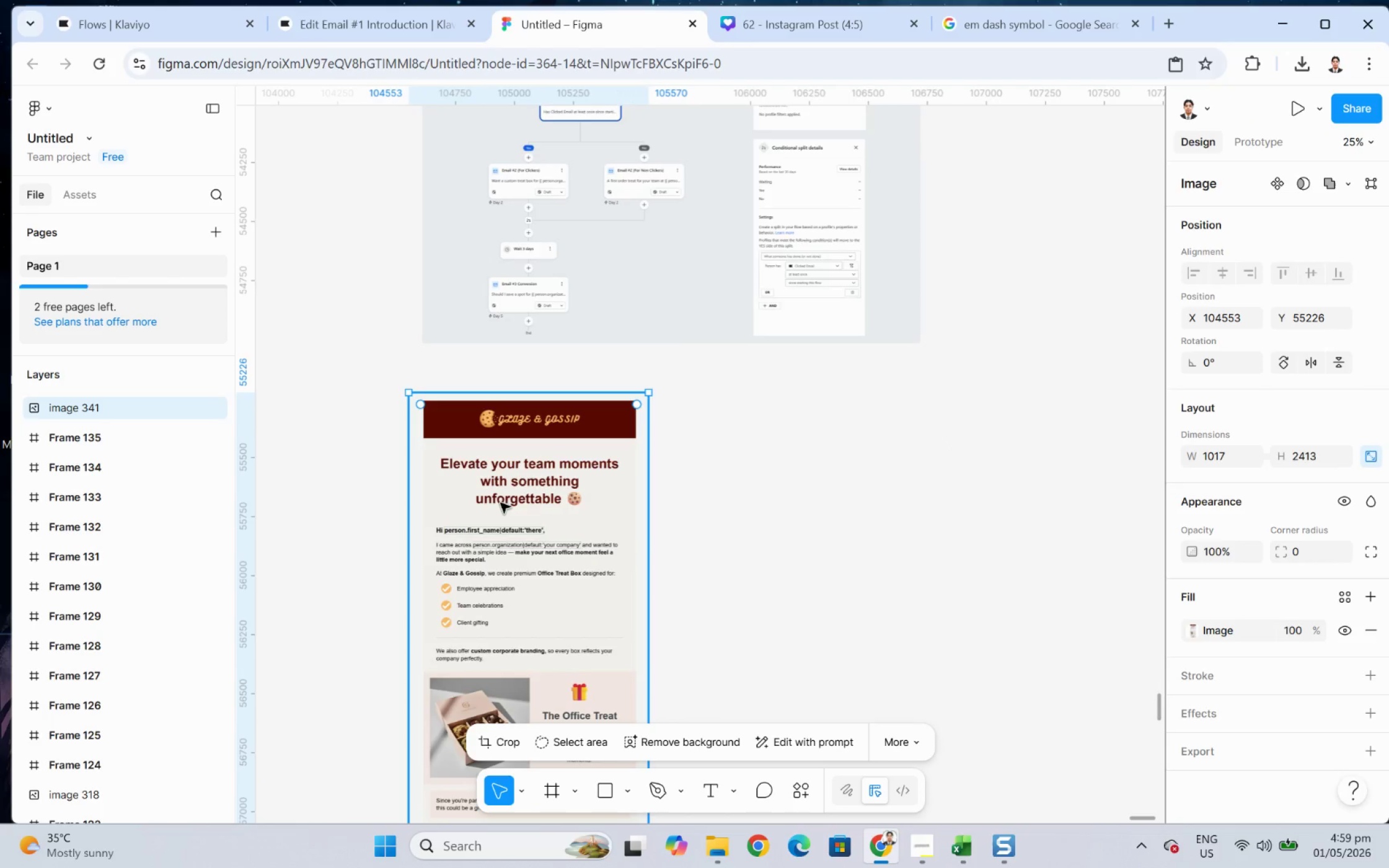 
hold_key(key=ControlLeft, duration=1.1)
scroll: coordinate [524, 541], scroll_direction: up, amount: 8.0
 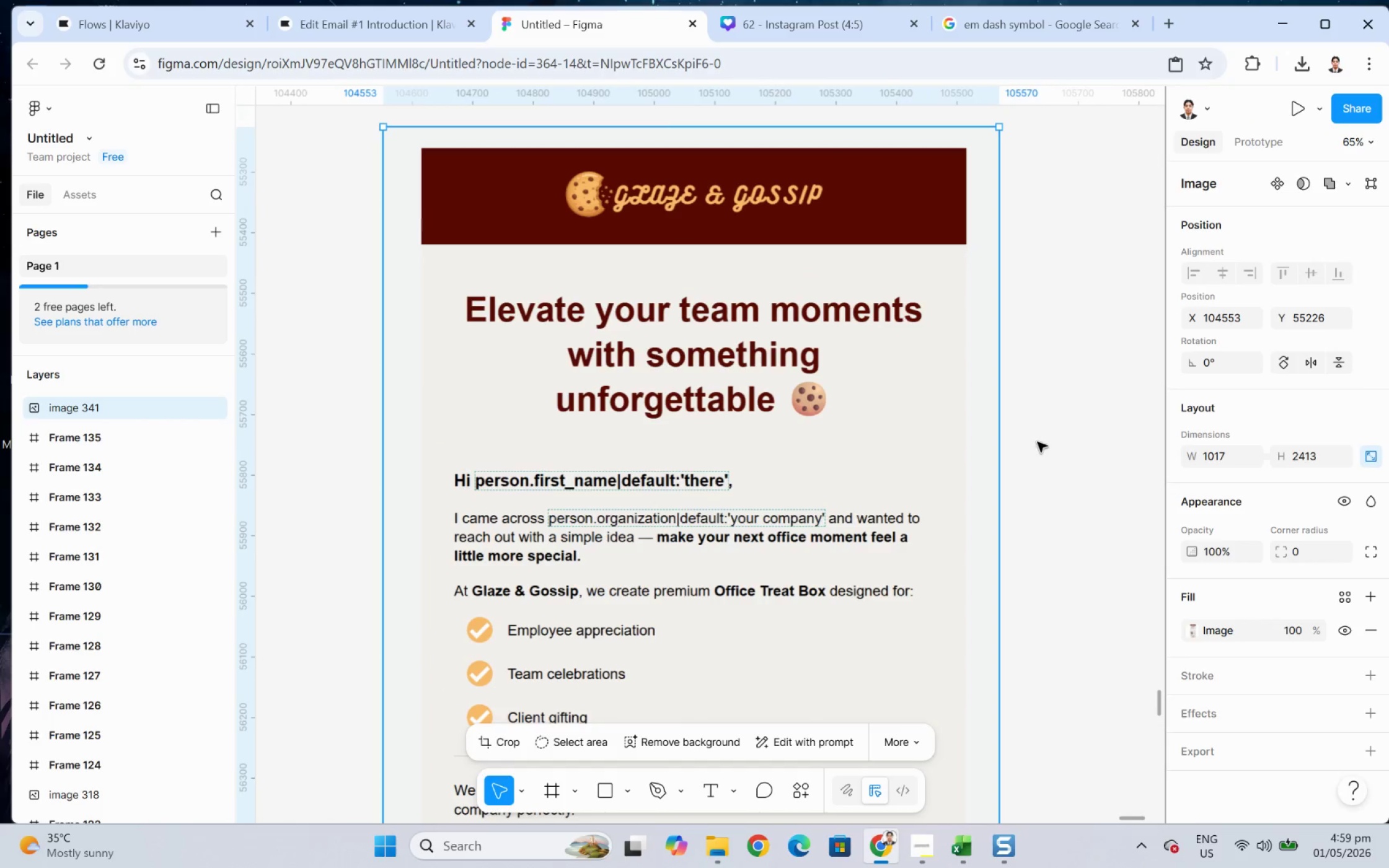 
hold_key(key=ControlLeft, duration=0.39)
 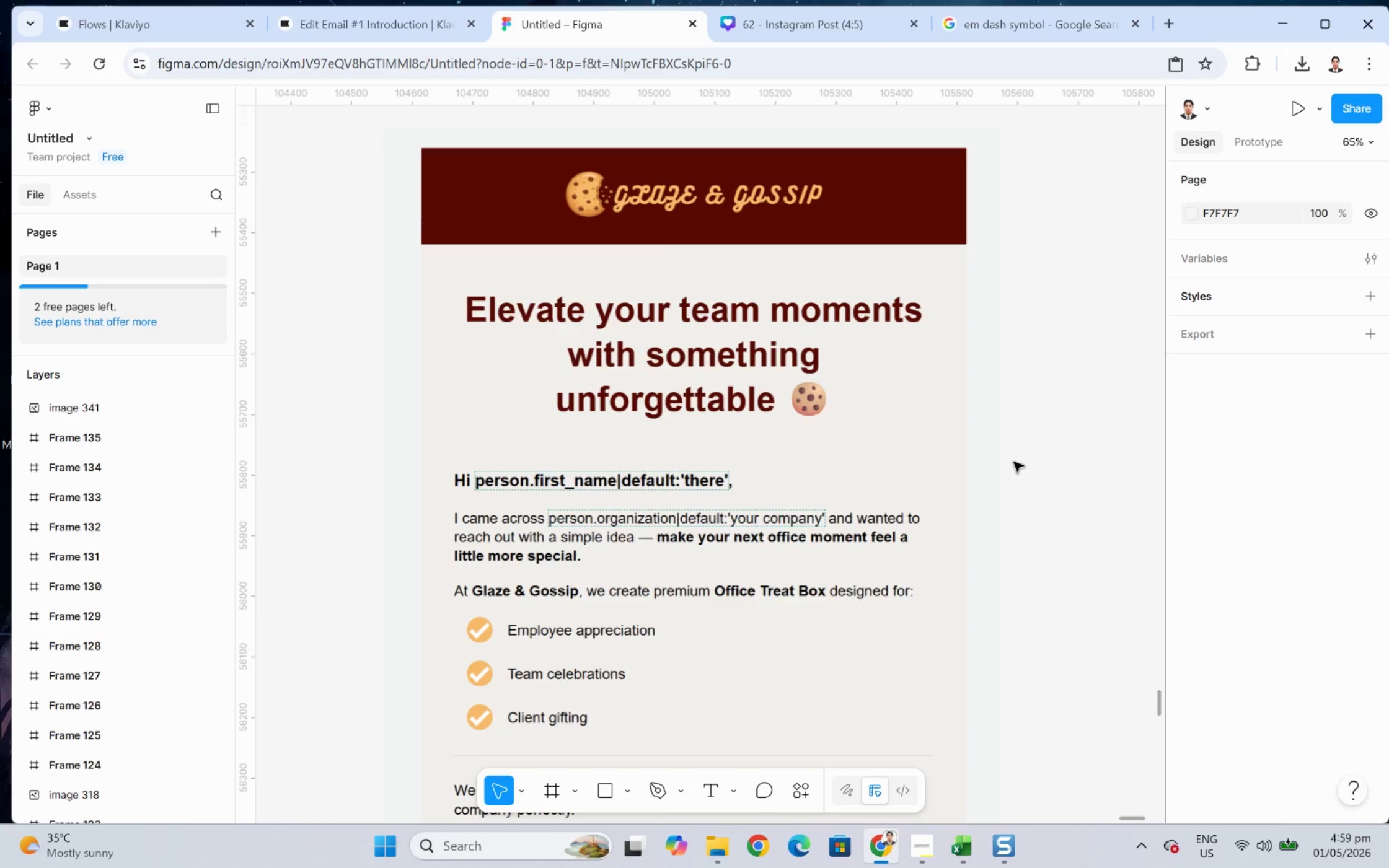 
scroll: coordinate [1013, 462], scroll_direction: down, amount: 4.0
 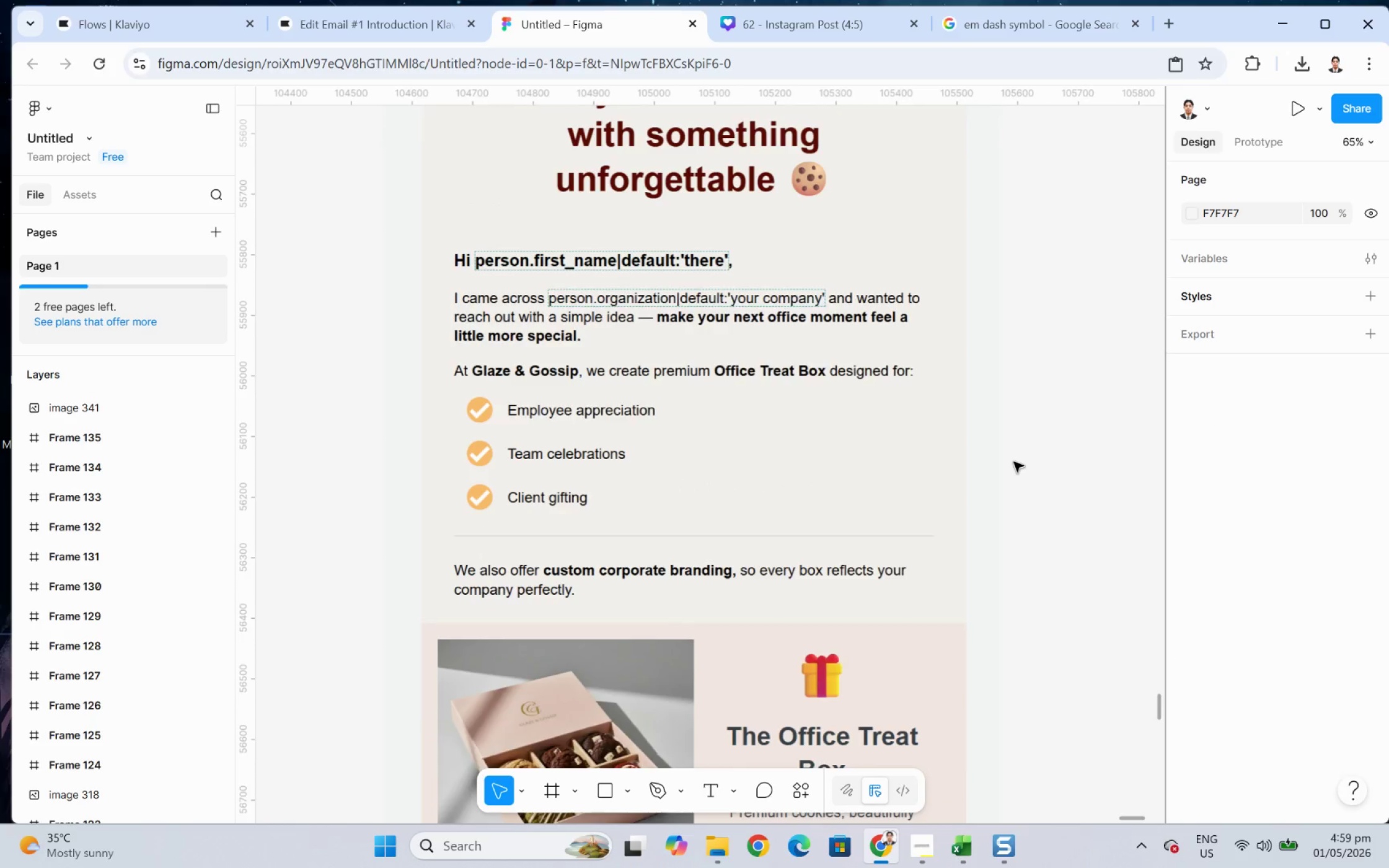 
scroll: coordinate [1013, 462], scroll_direction: up, amount: 5.0
 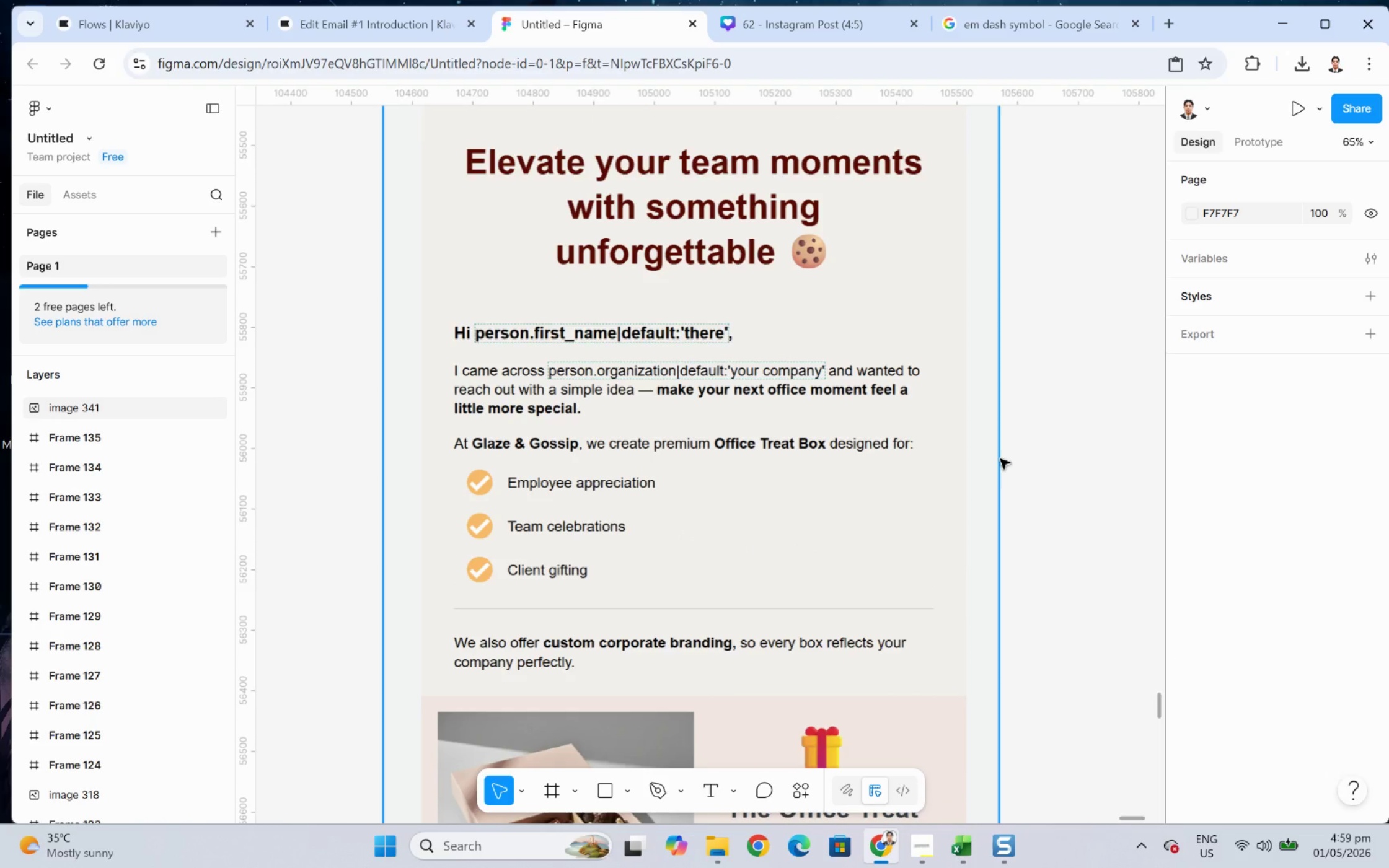 
scroll: coordinate [1000, 458], scroll_direction: none, amount: 0.0
 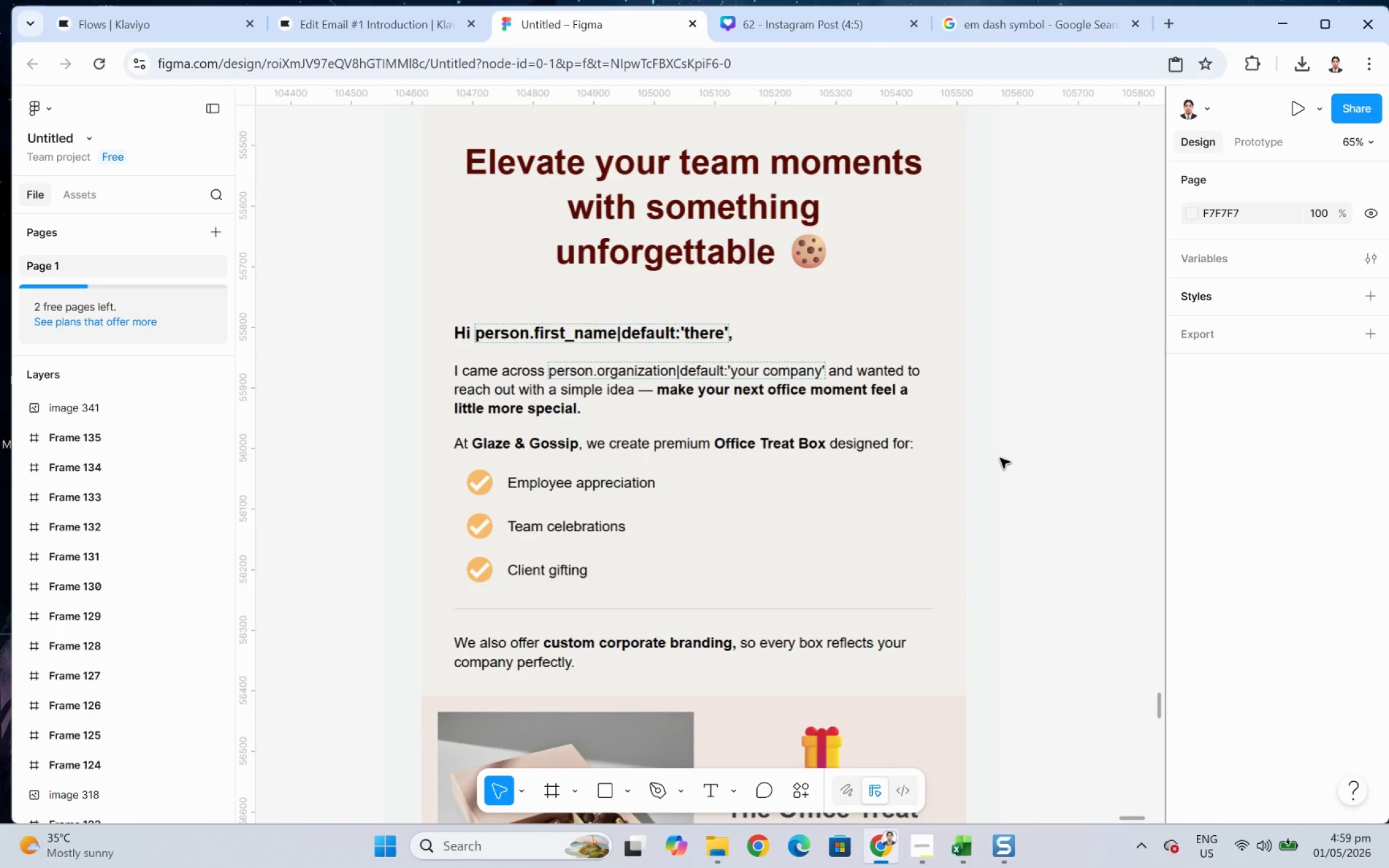 
key(Alt+AltLeft)
 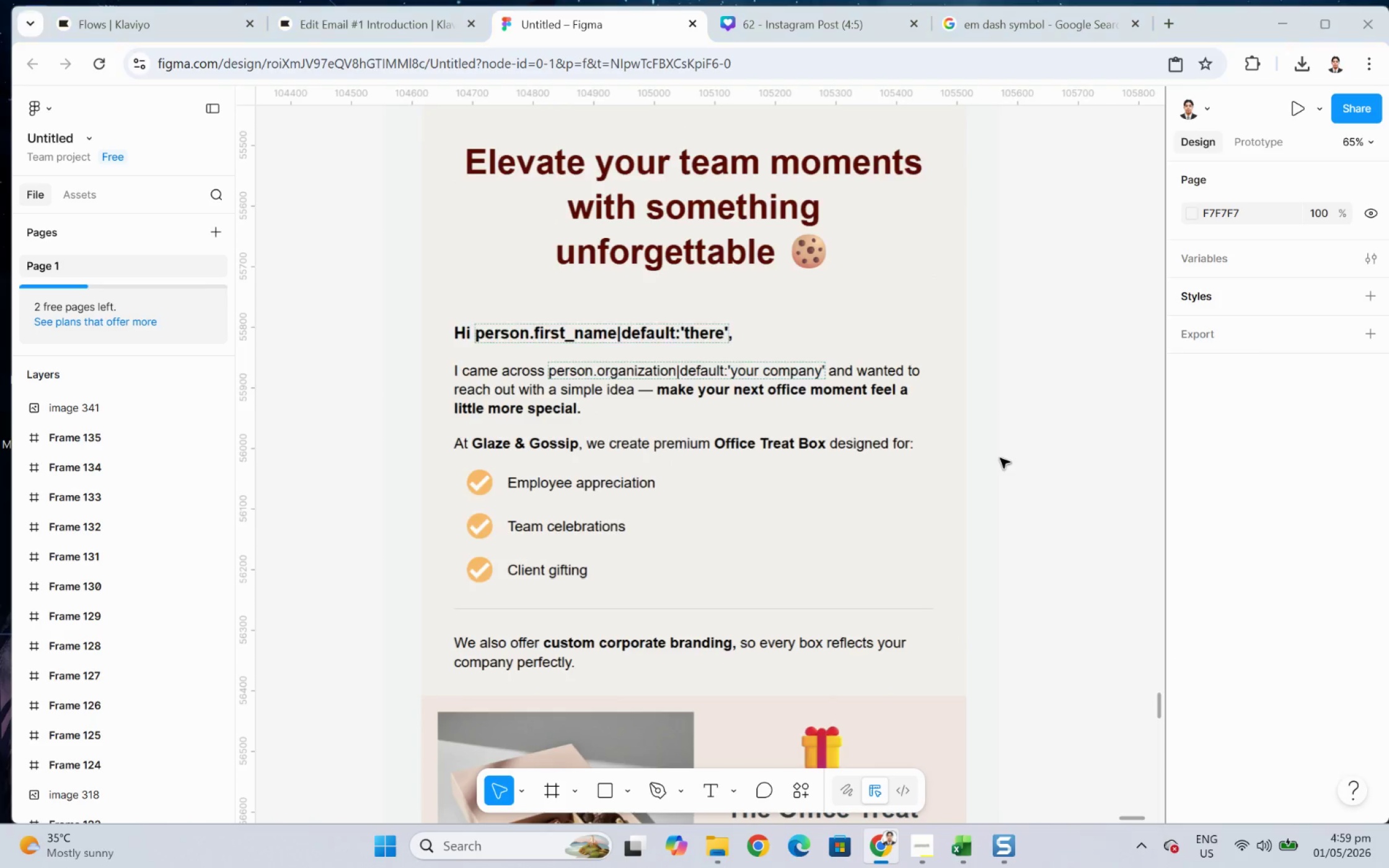 
key(Alt+Tab)
 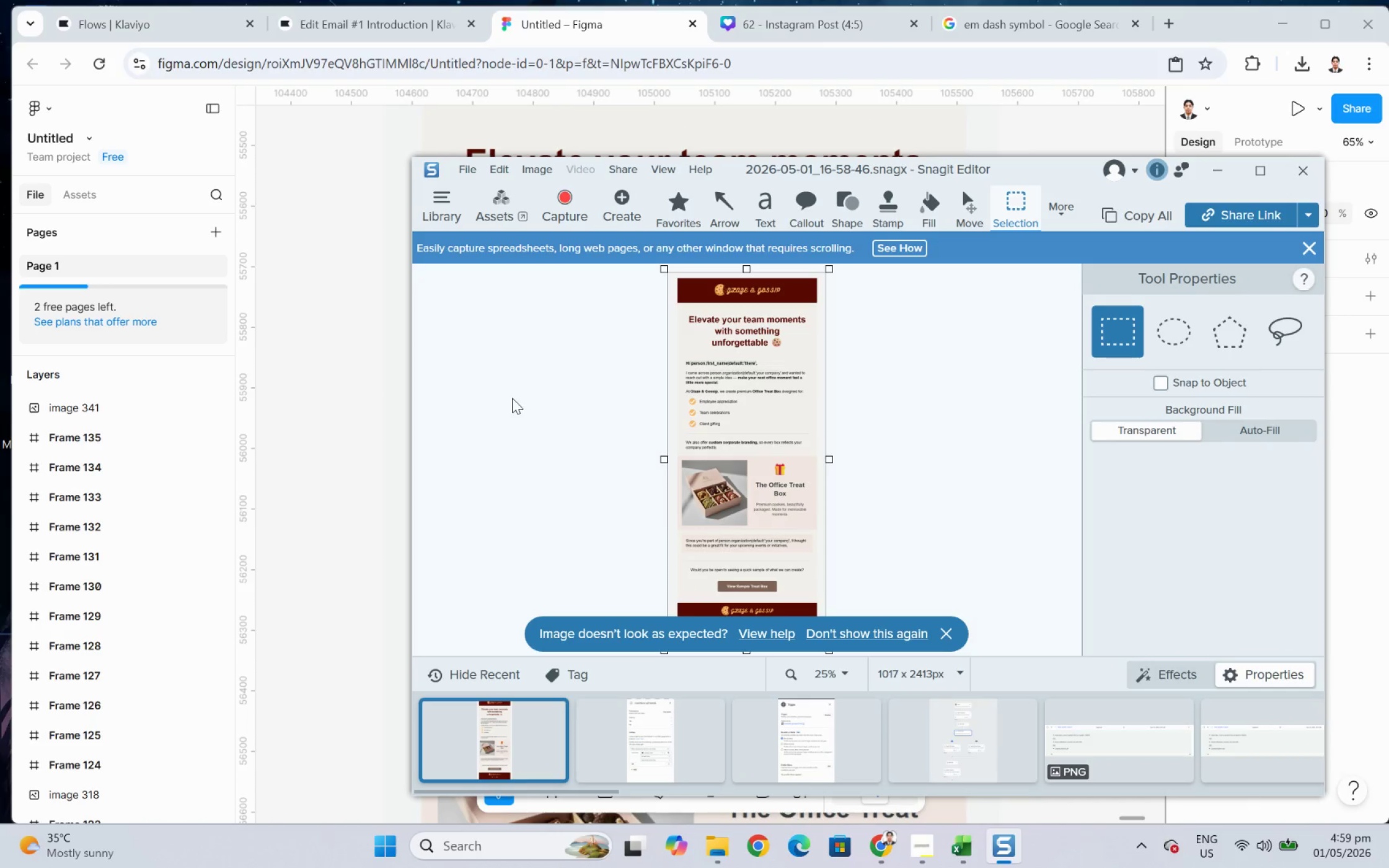 
left_click([291, 426])
 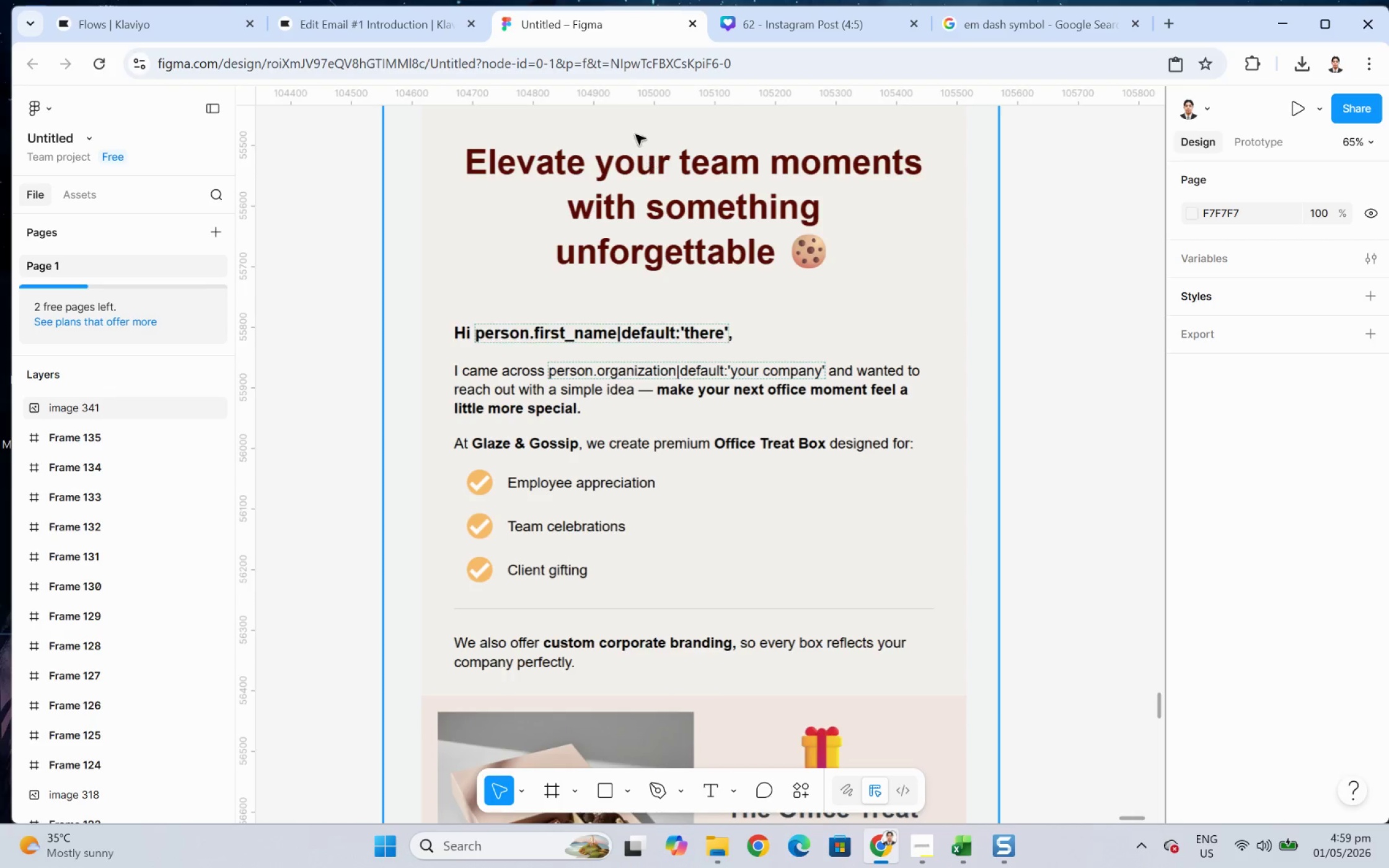 
scroll: coordinate [821, 398], scroll_direction: up, amount: 3.0
 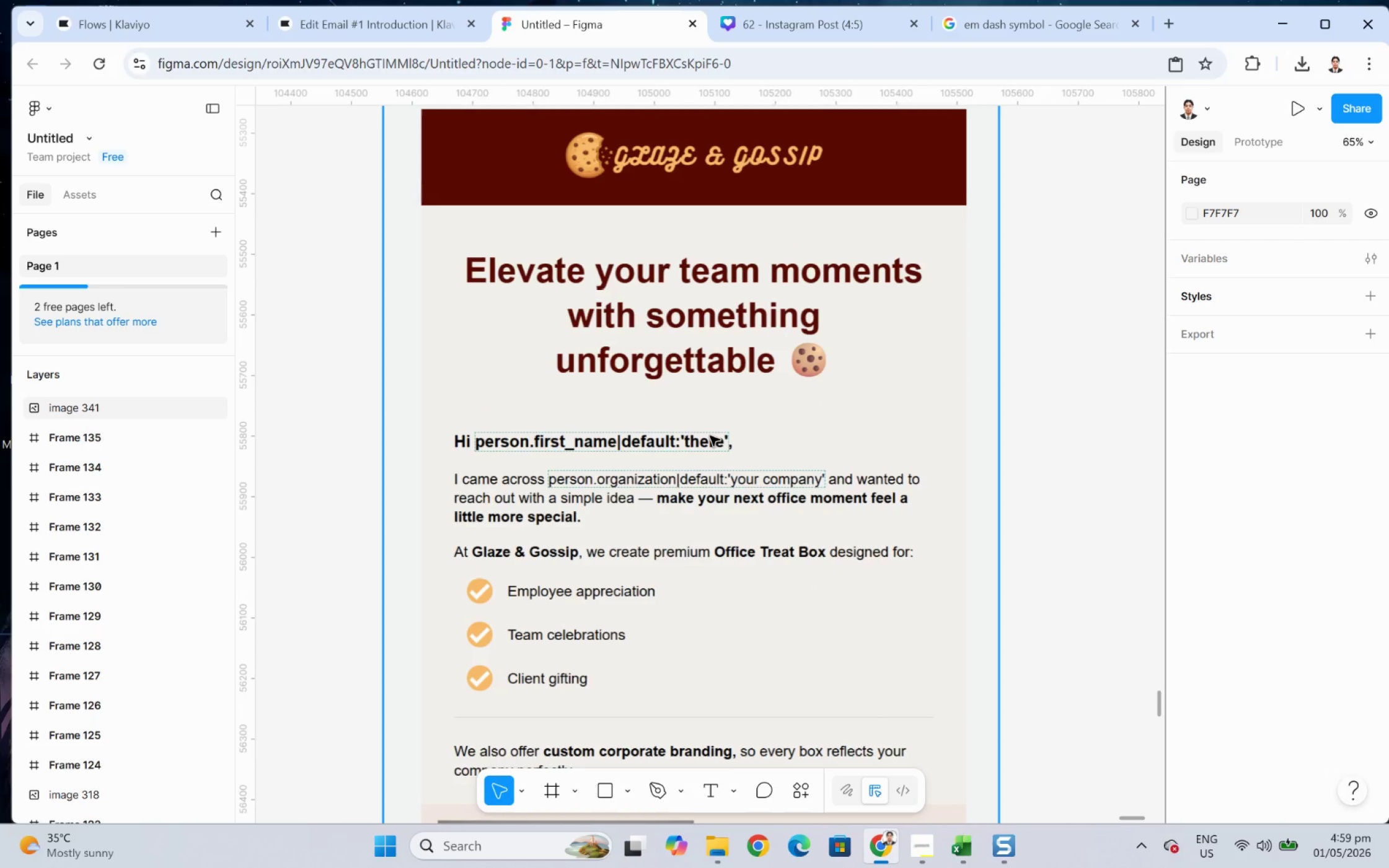 
left_click([712, 444])
 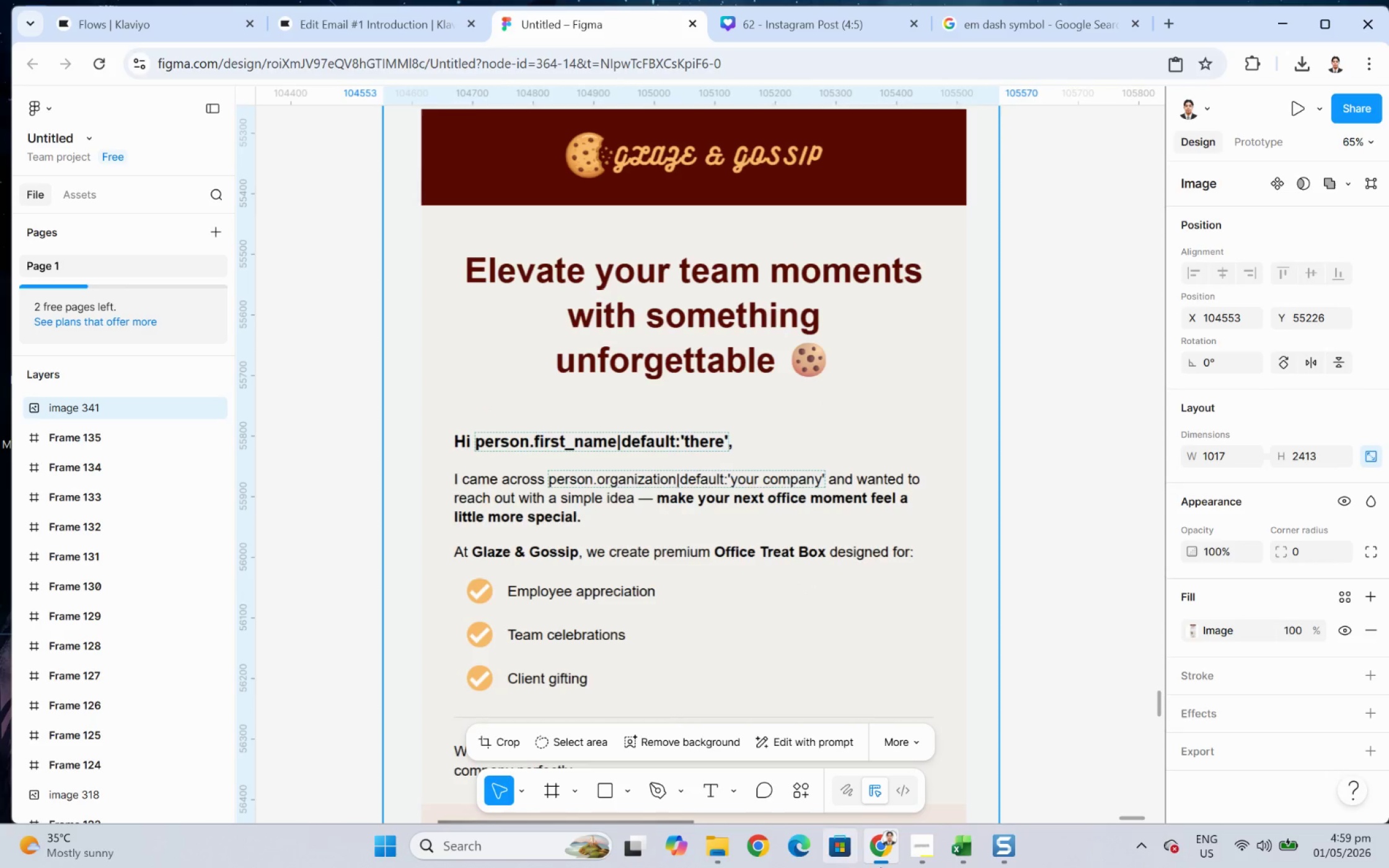 
left_click([919, 851])